 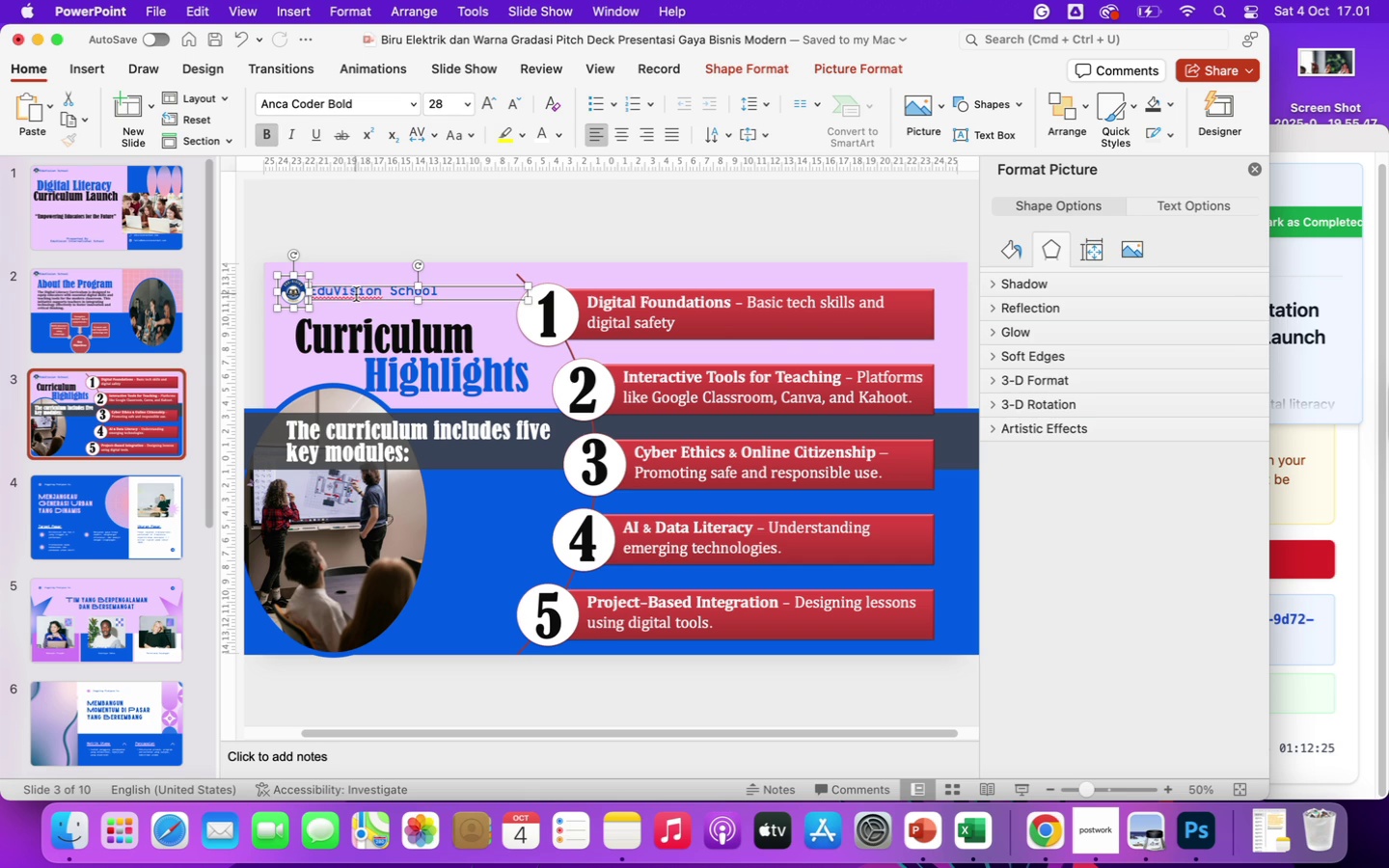 
right_click([350, 299])
 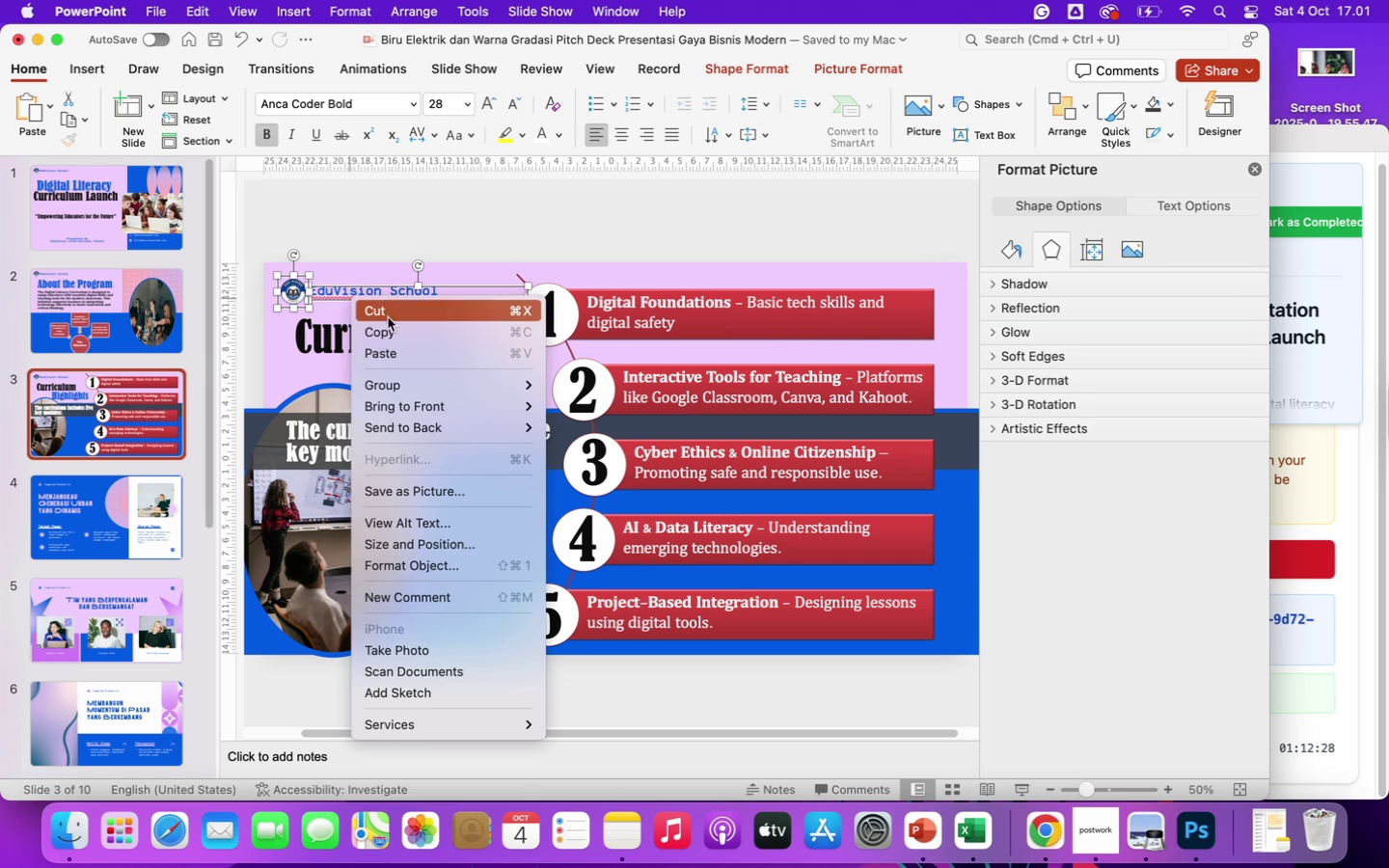 
left_click([389, 333])
 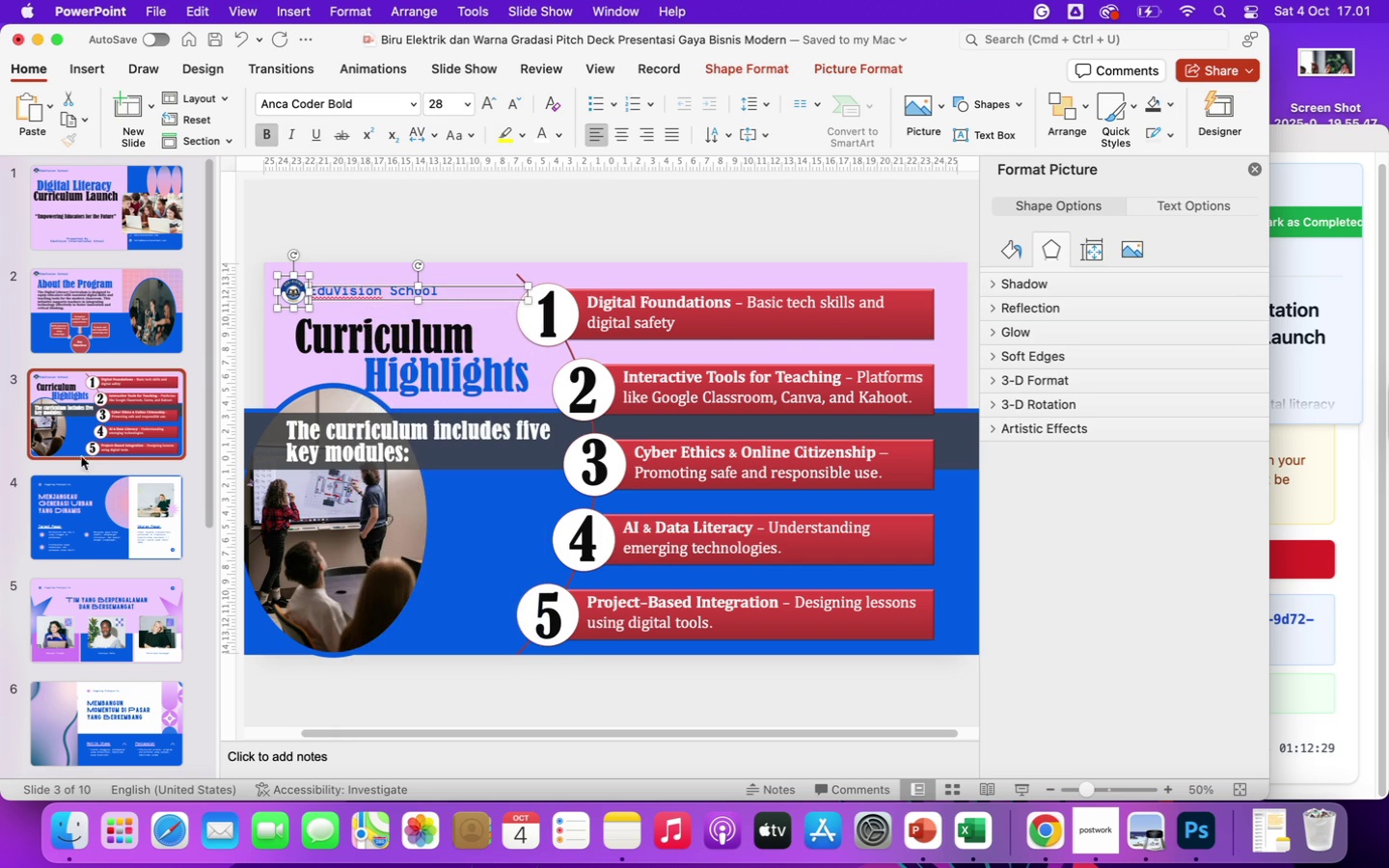 
left_click([81, 496])
 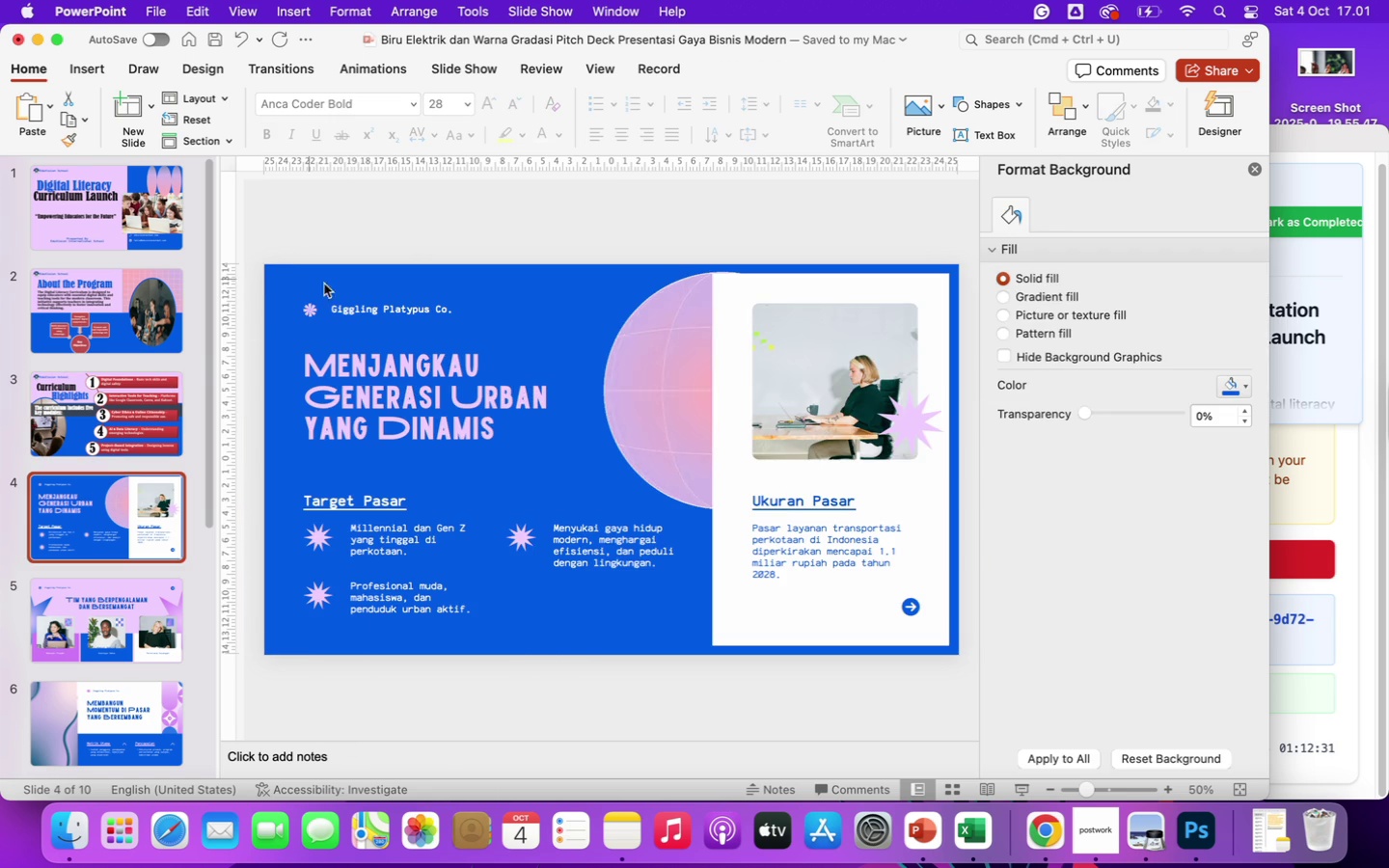 
left_click([345, 305])